 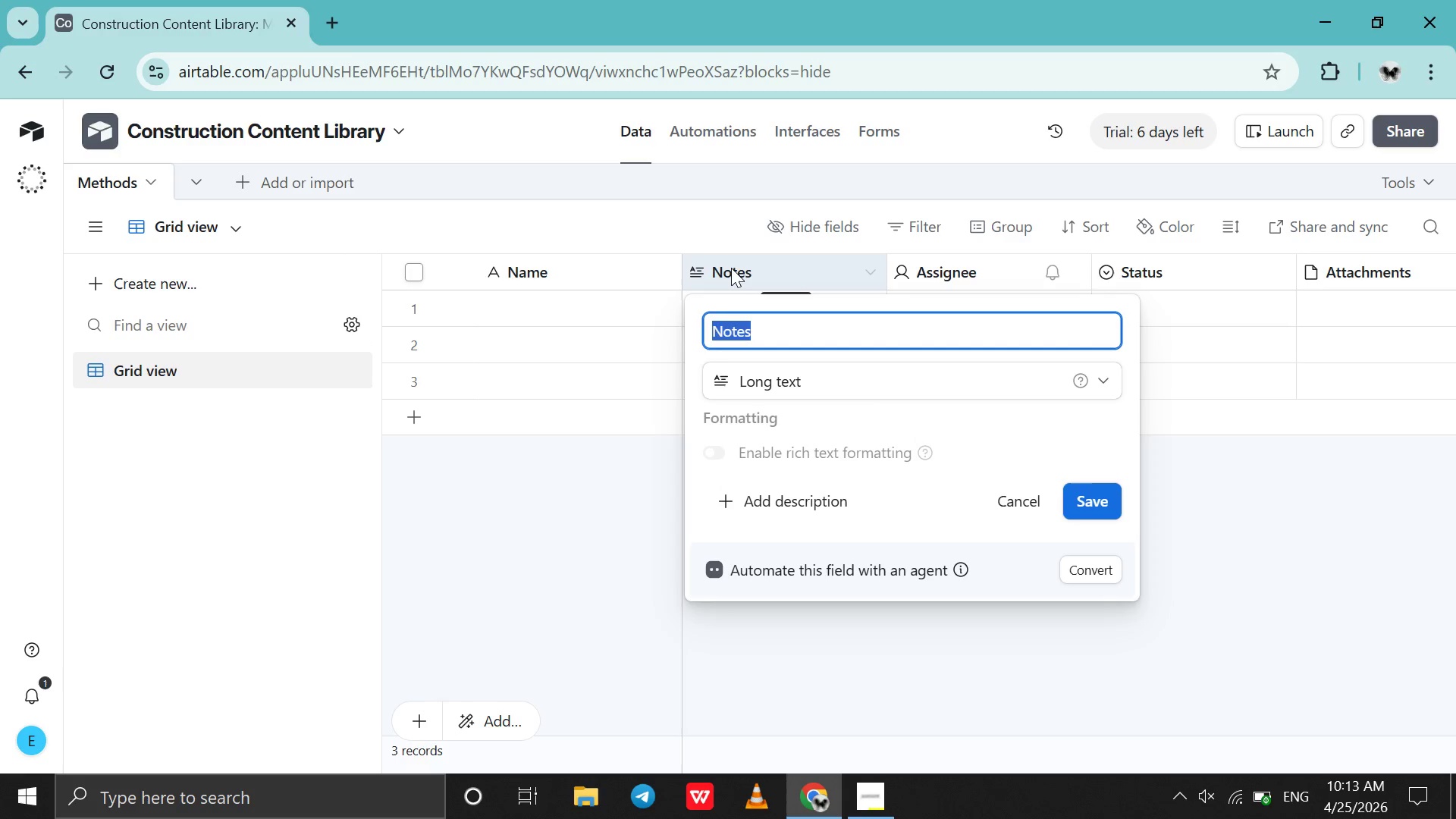 
left_click([732, 268])
 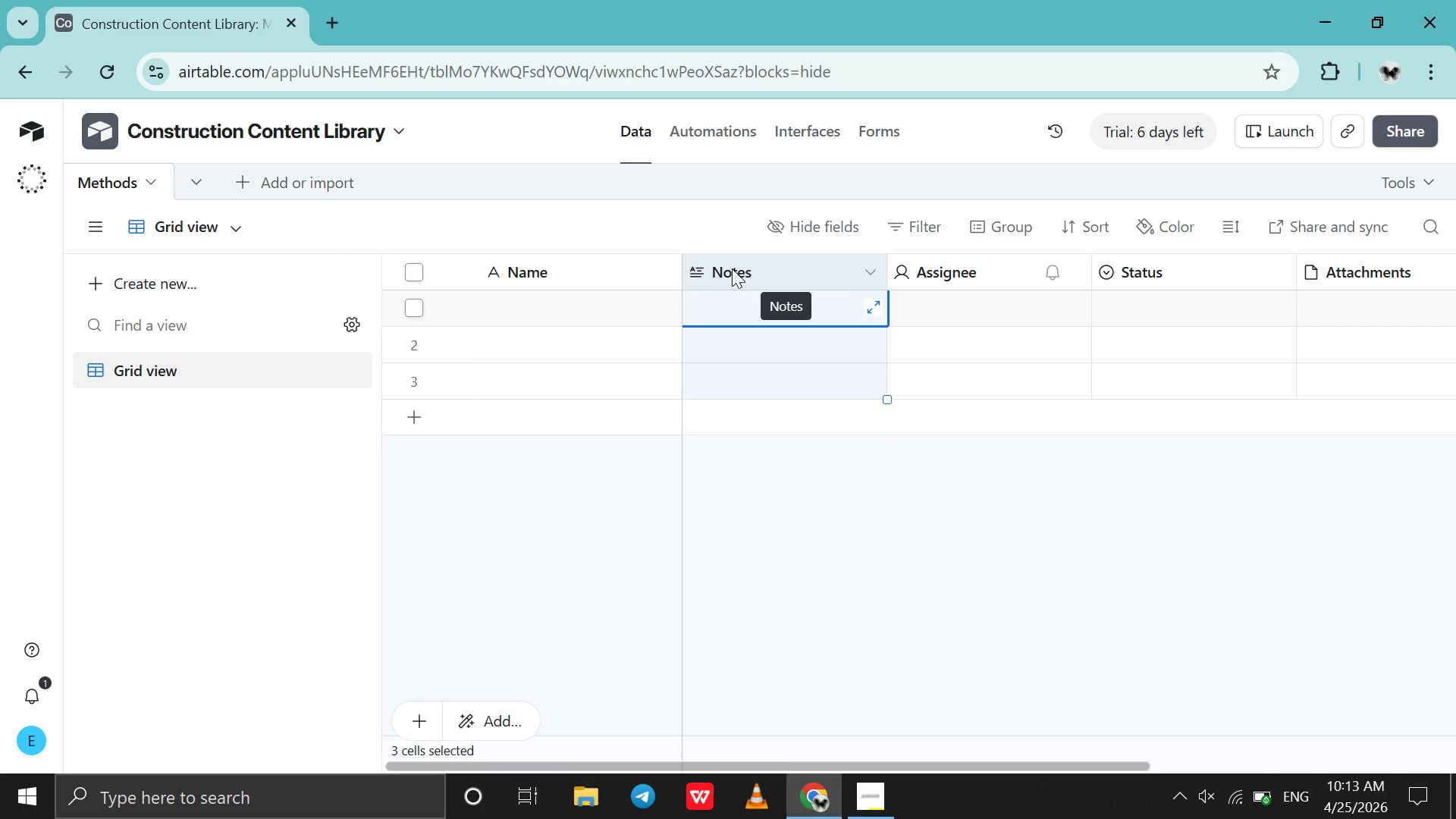 
double_click([732, 268])
 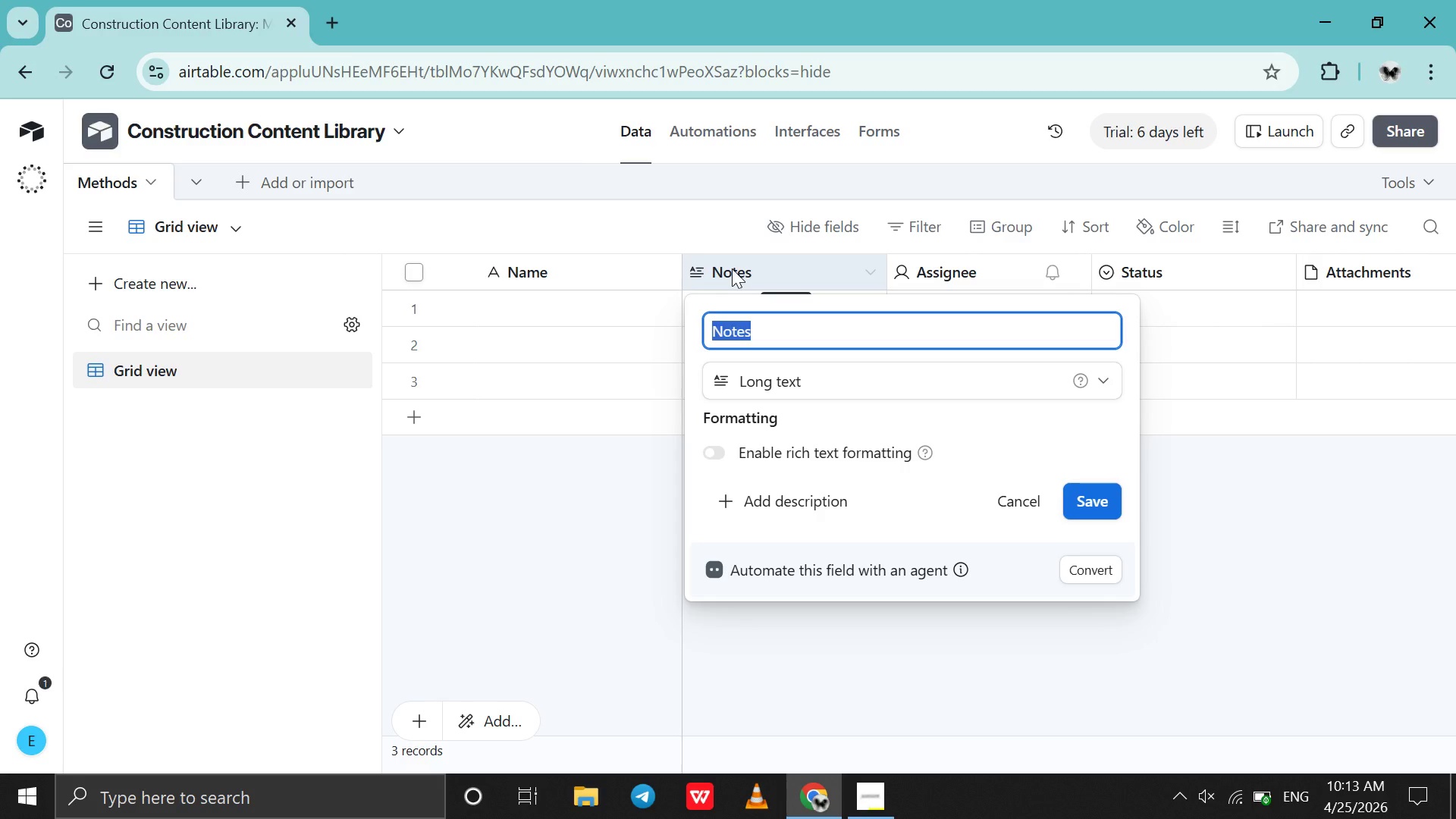 
wait(11.34)
 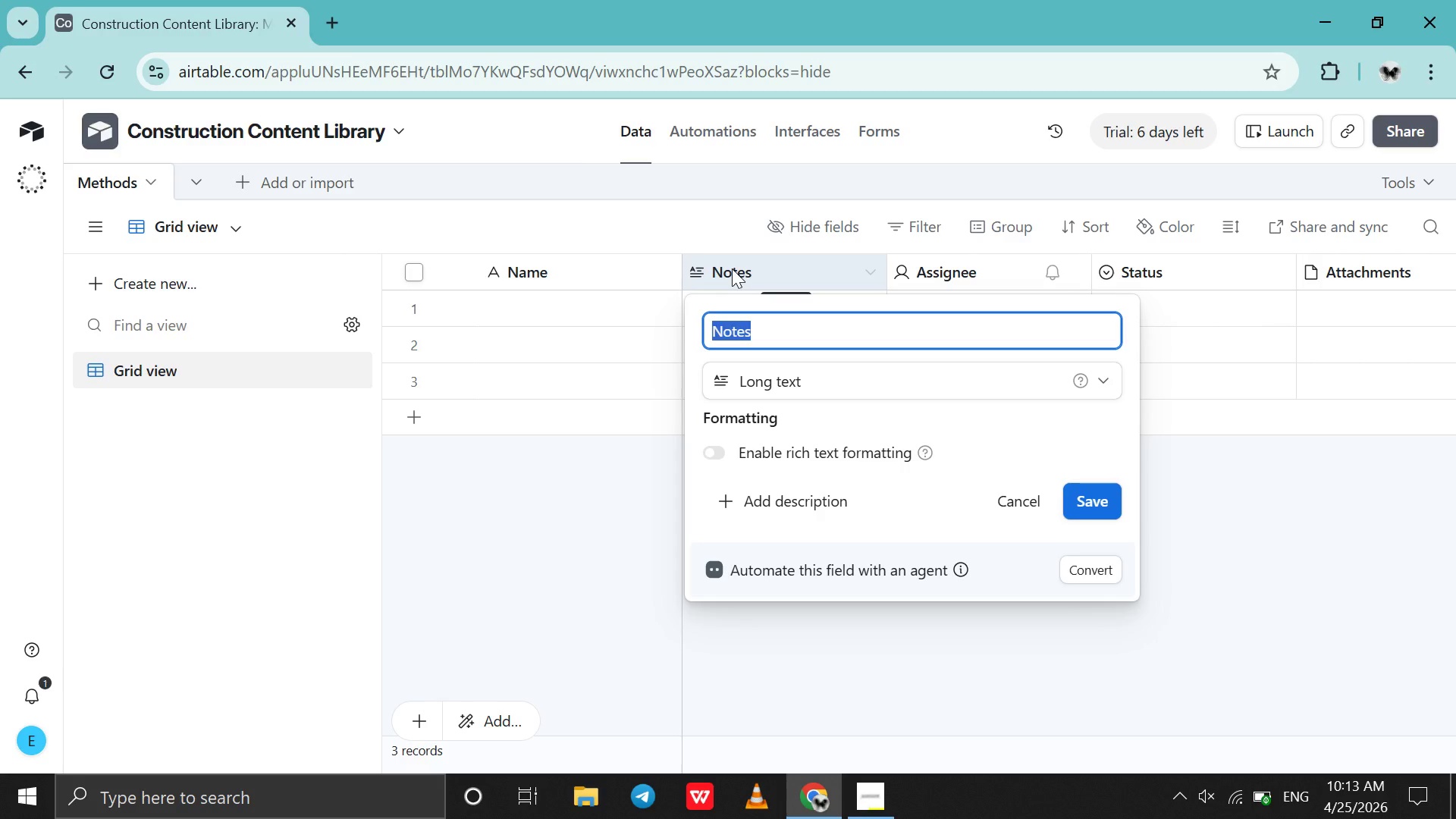 
type(Description )
 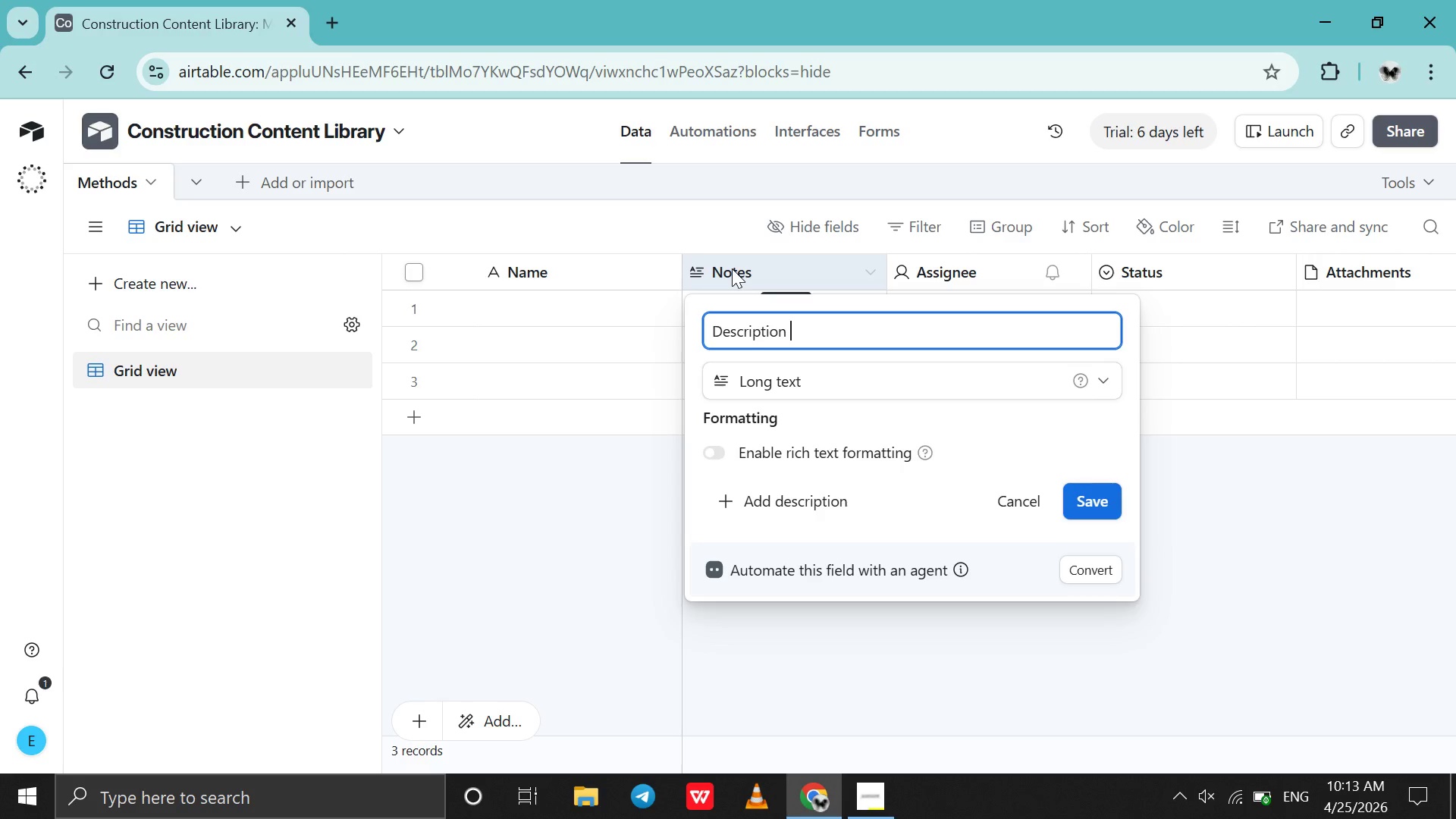 
key(Enter)
 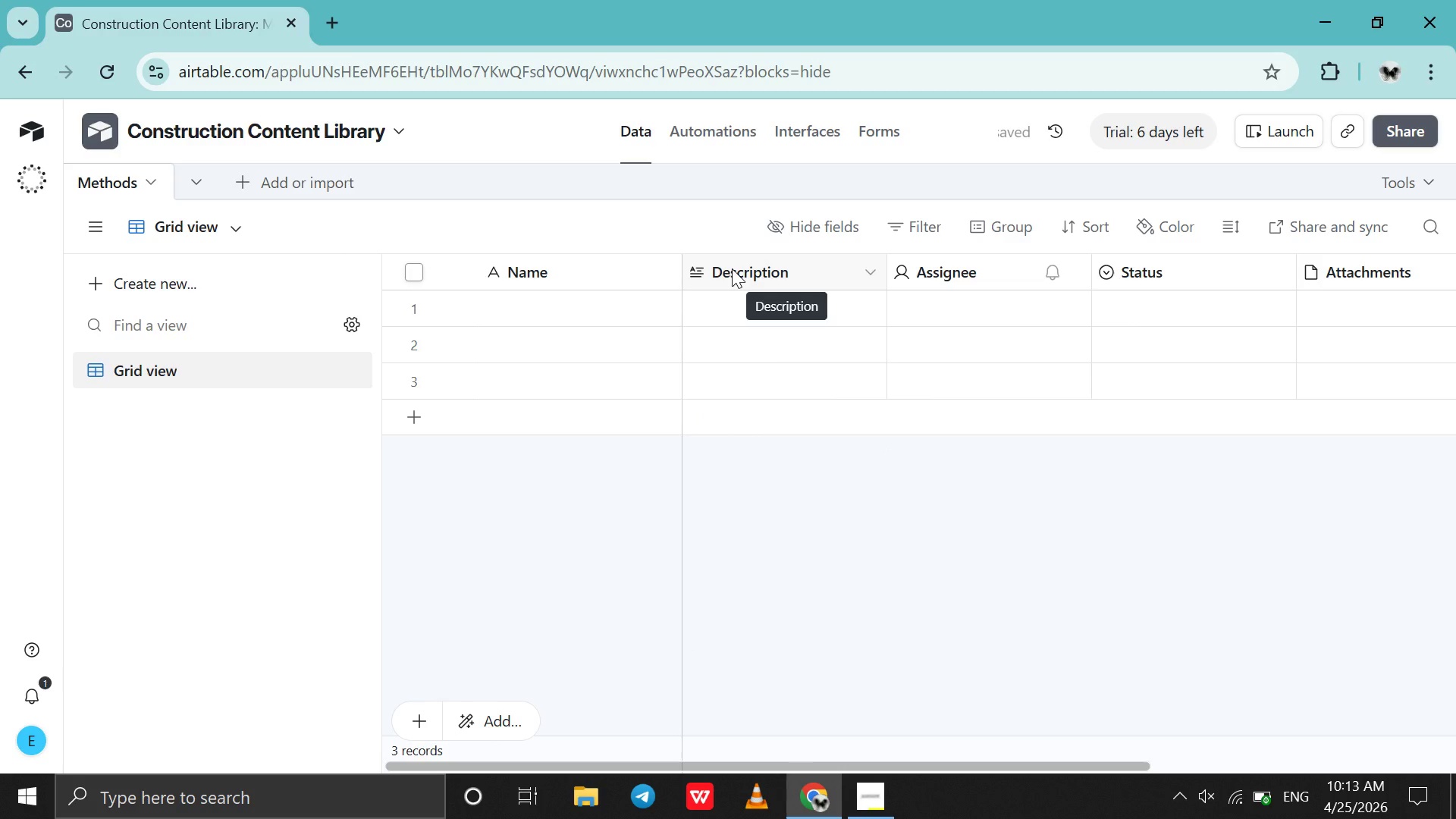 
wait(8.86)
 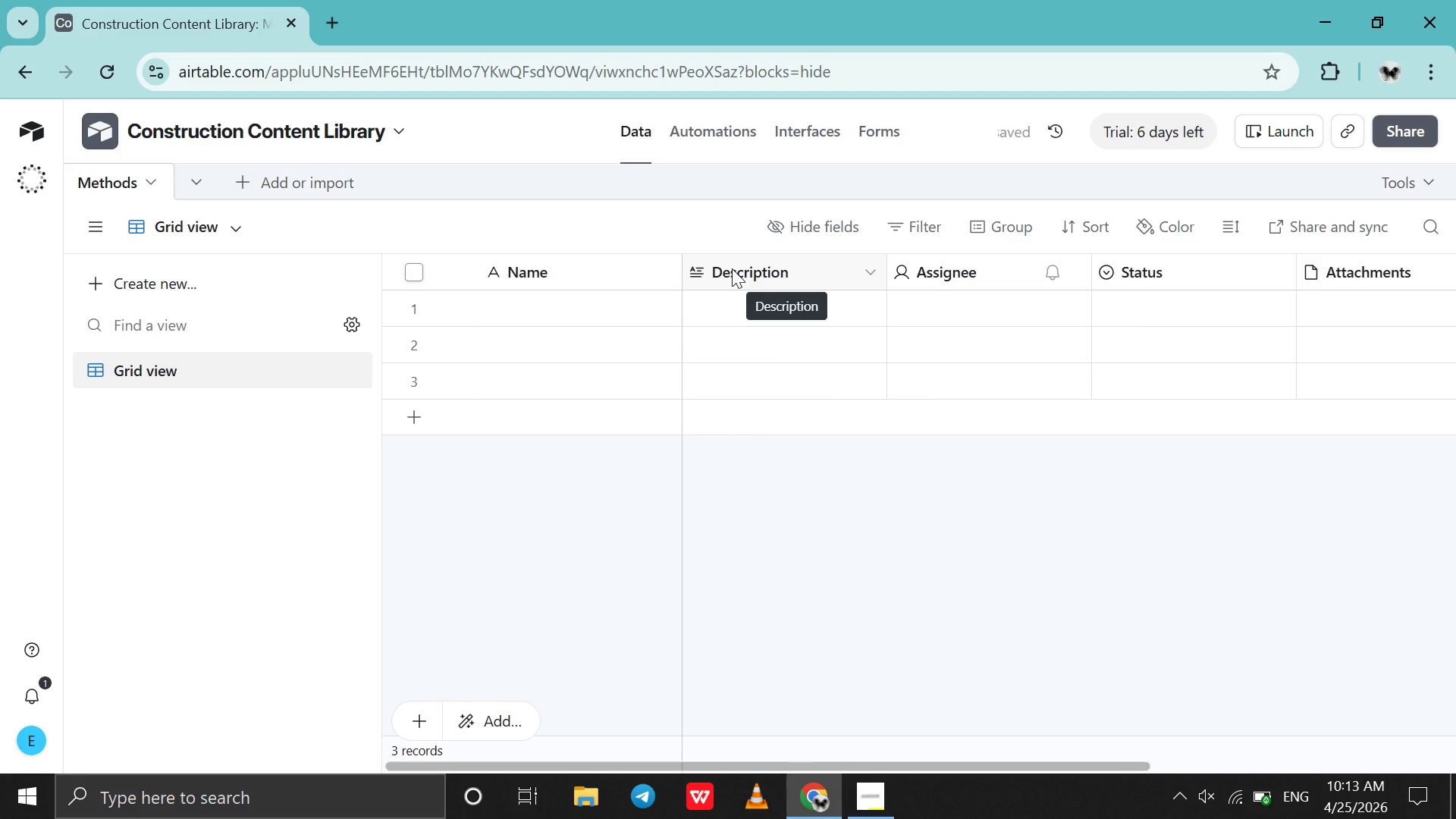 
double_click([933, 280])
 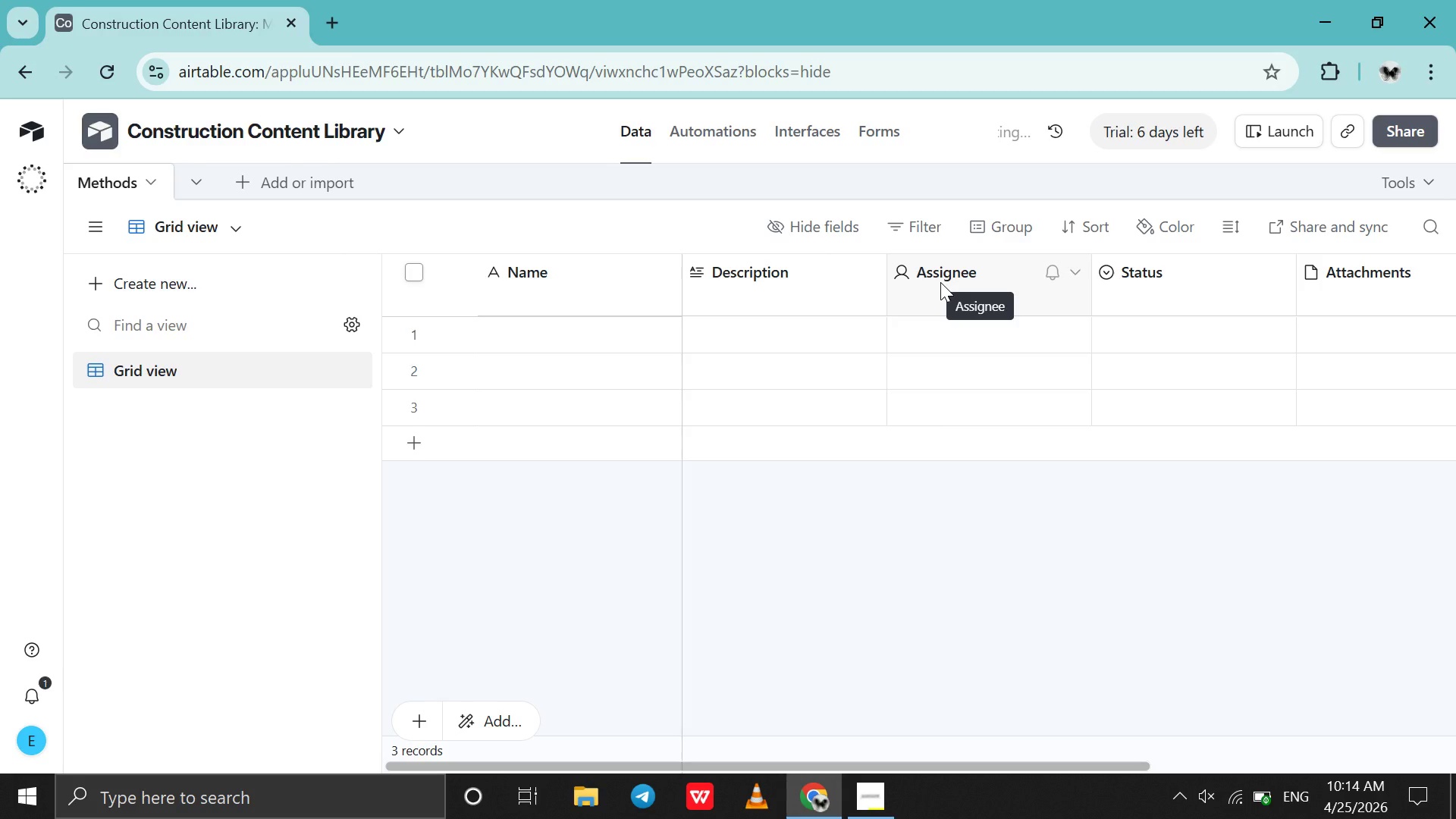 
wait(26.11)
 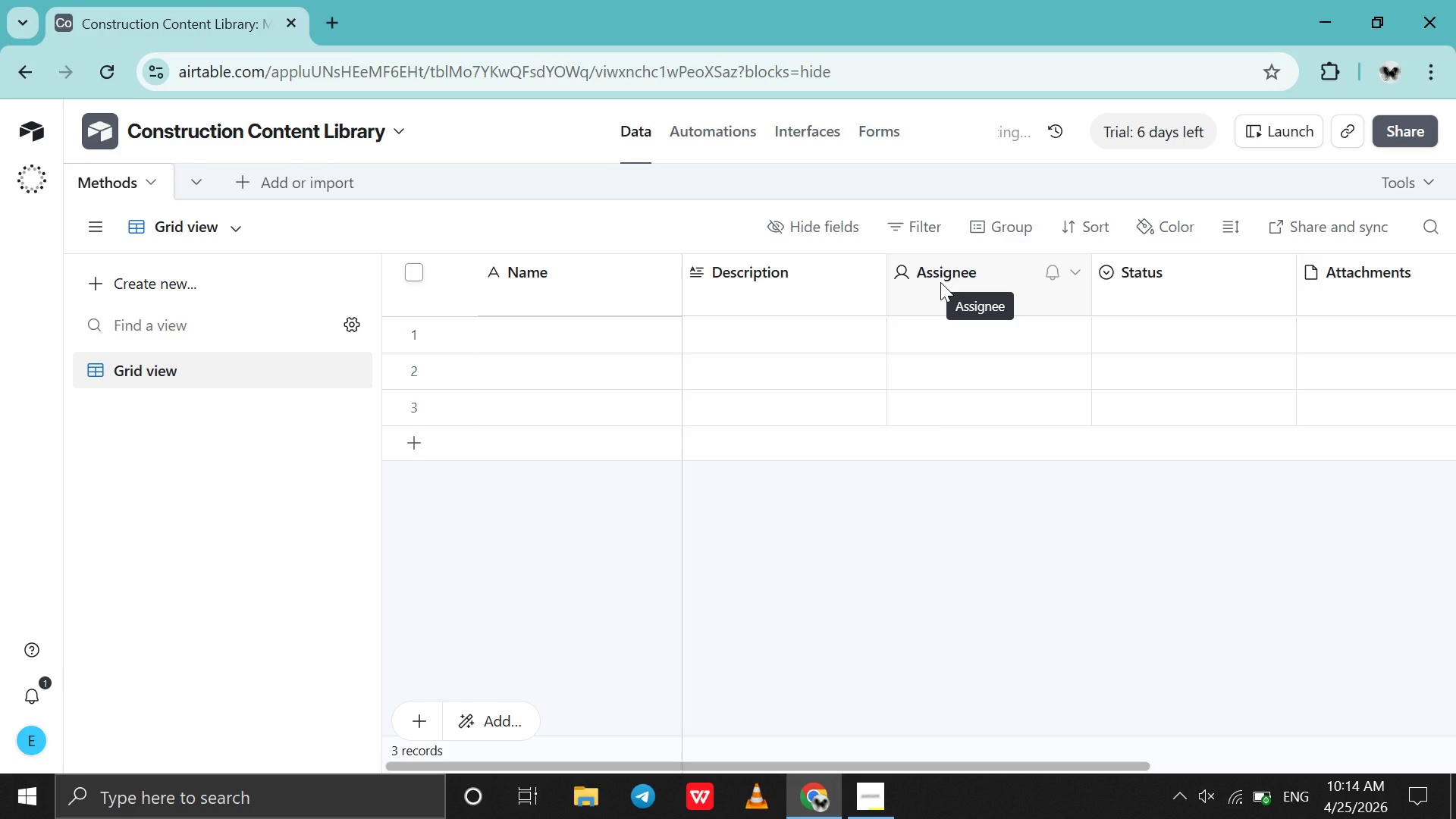 
double_click([940, 282])
 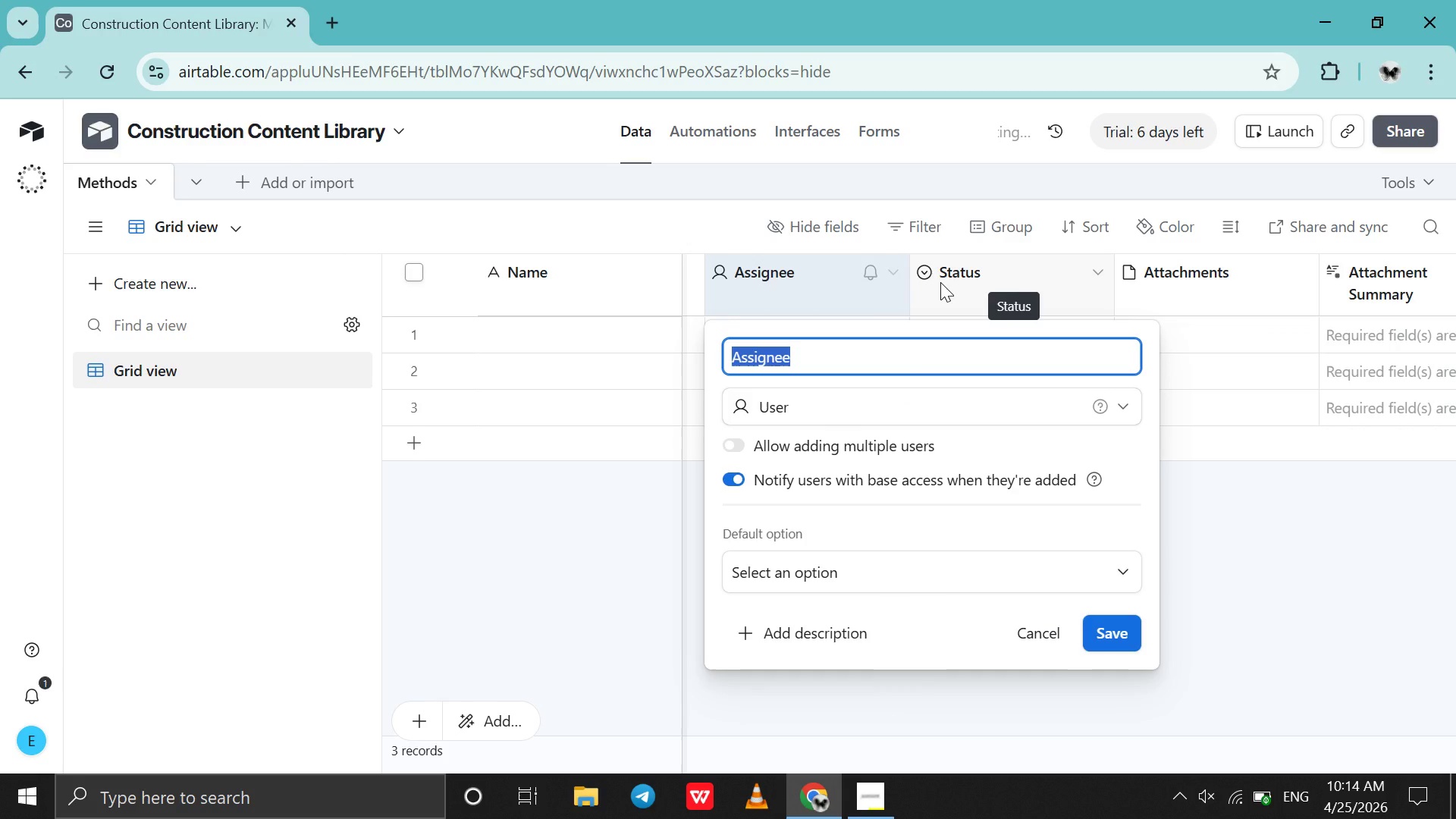 
type(Difficy)
key(Backspace)
type(ulty Level)
 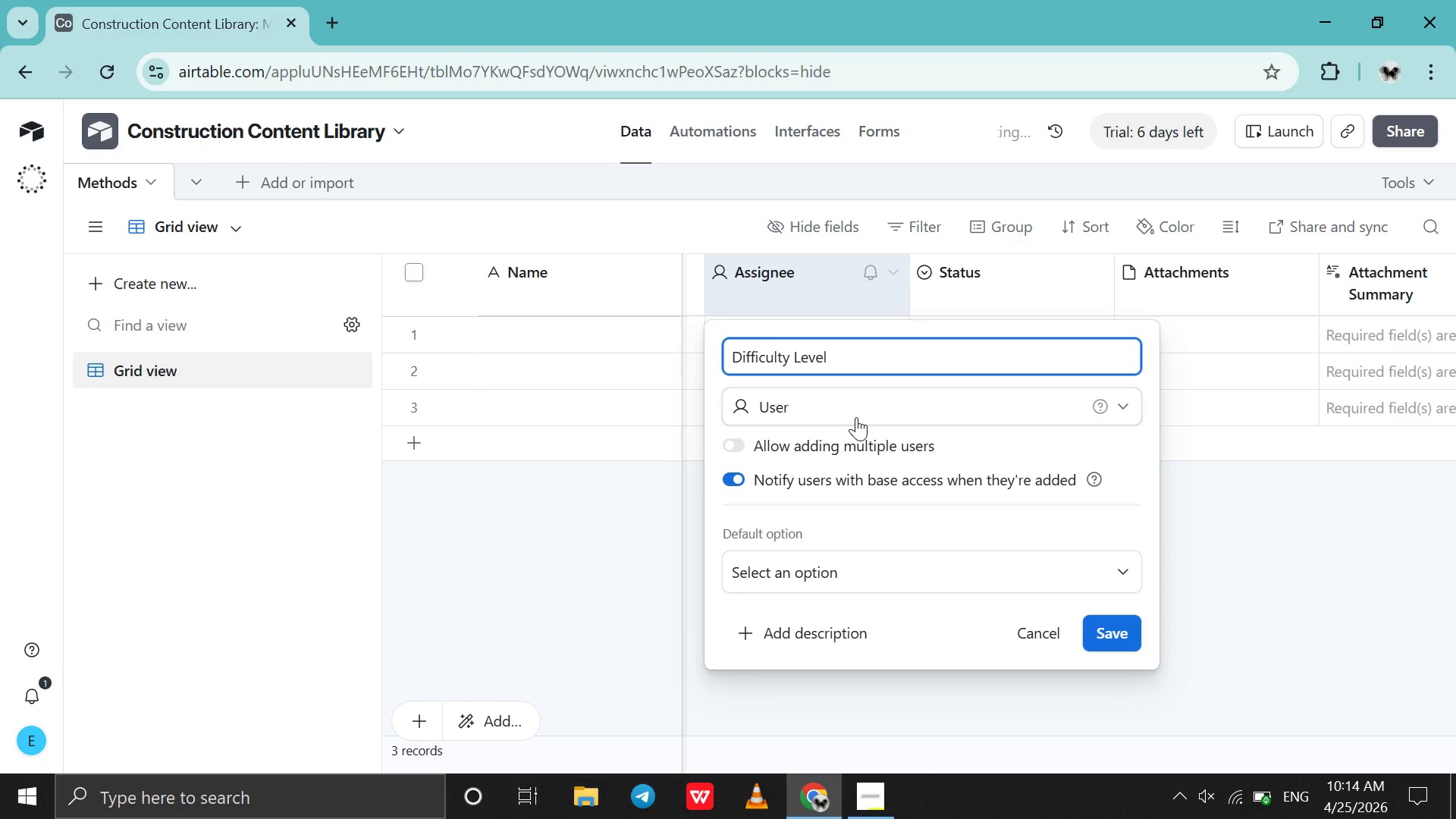 
wait(6.25)
 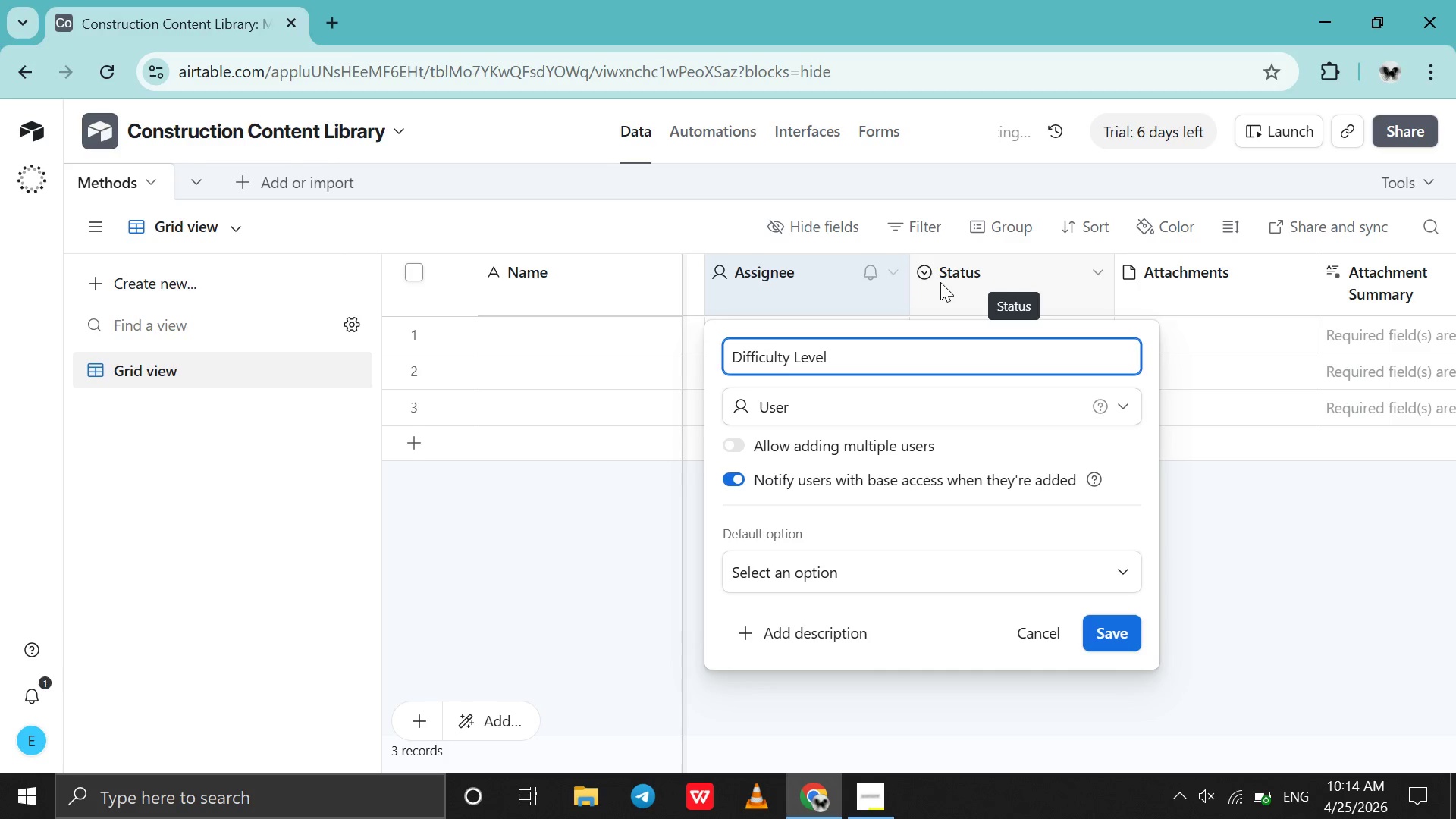 
left_click([846, 423])
 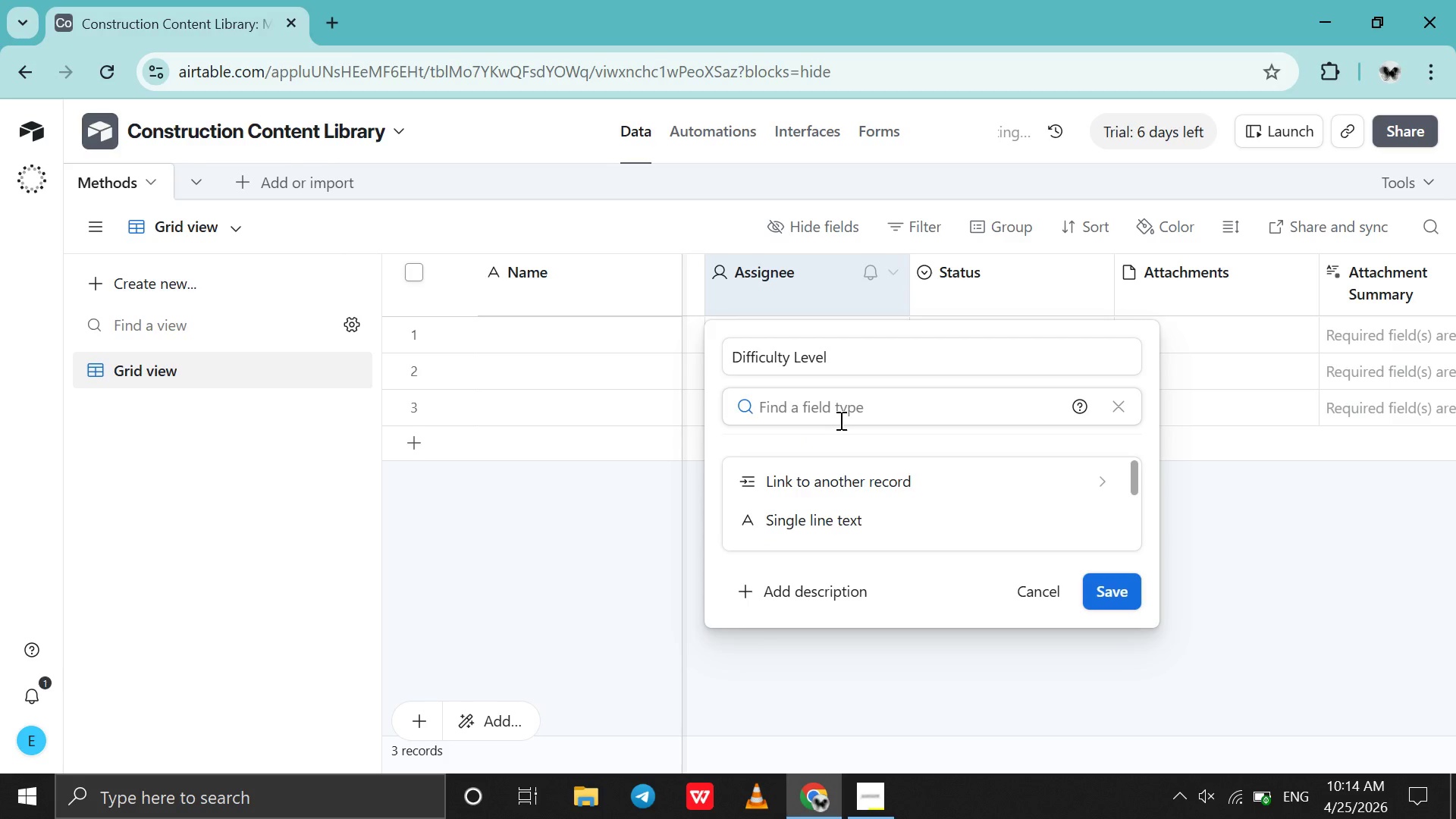 
type(si)
 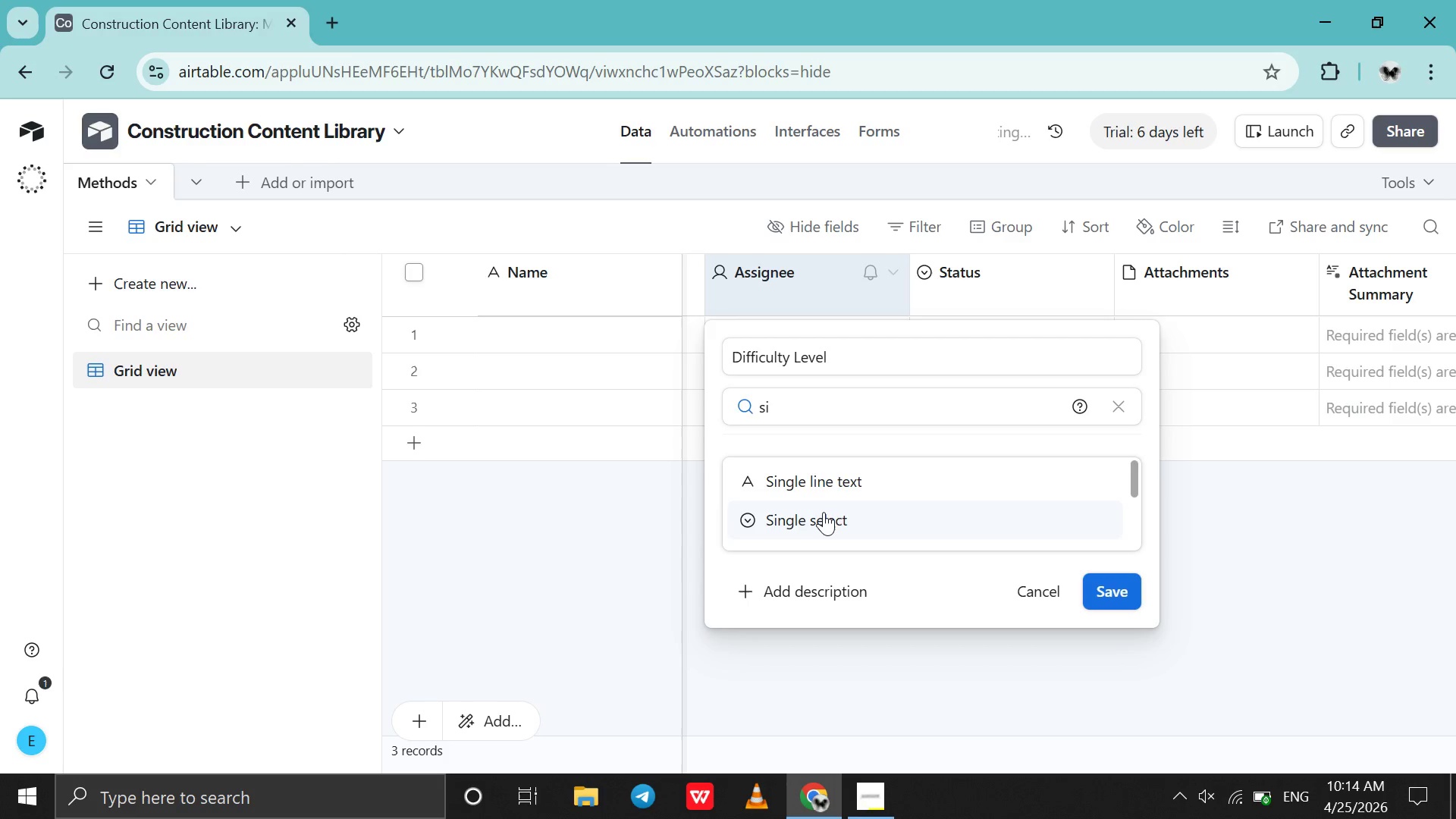 
left_click([824, 512])
 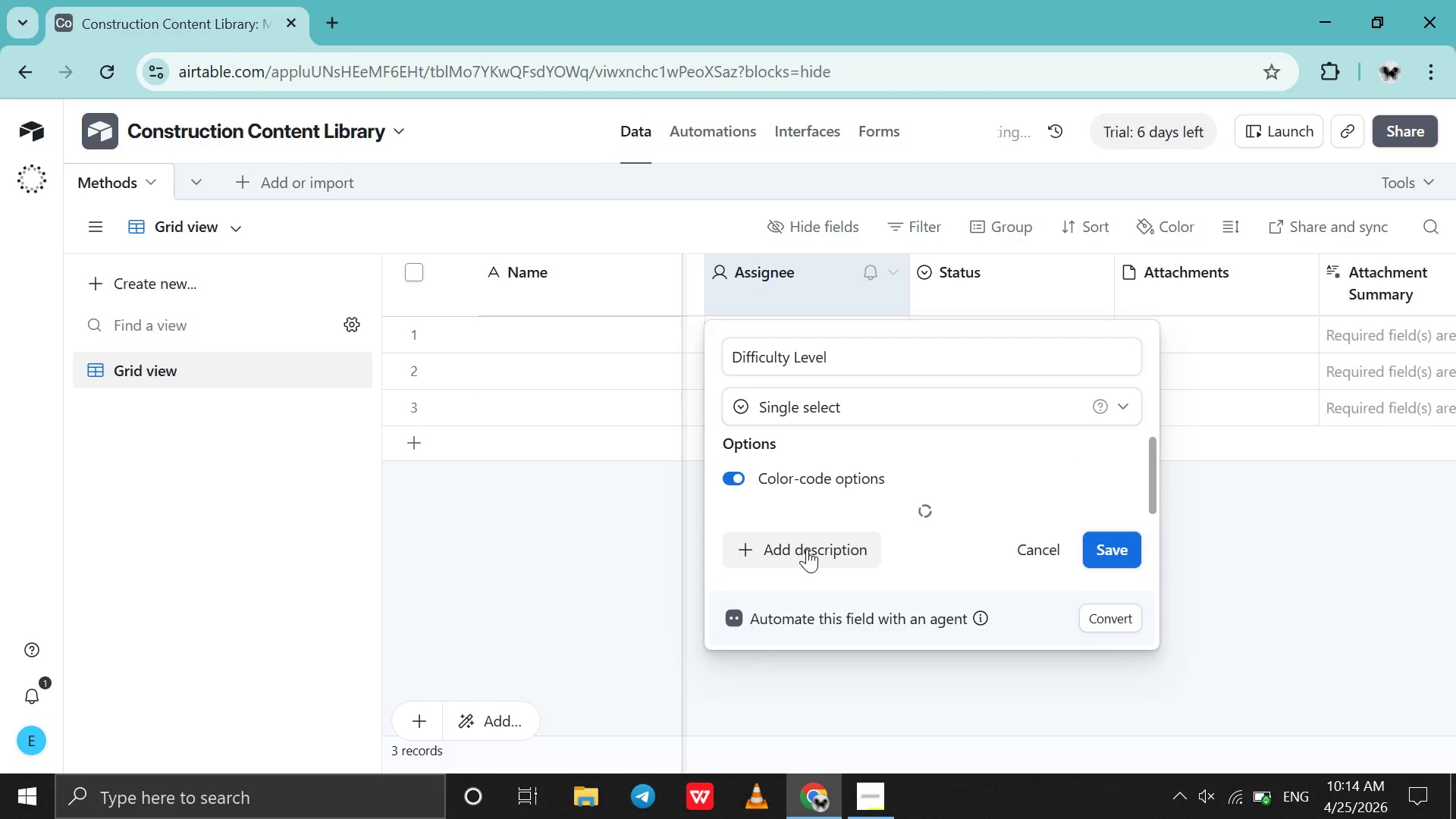 
left_click([841, 507])
 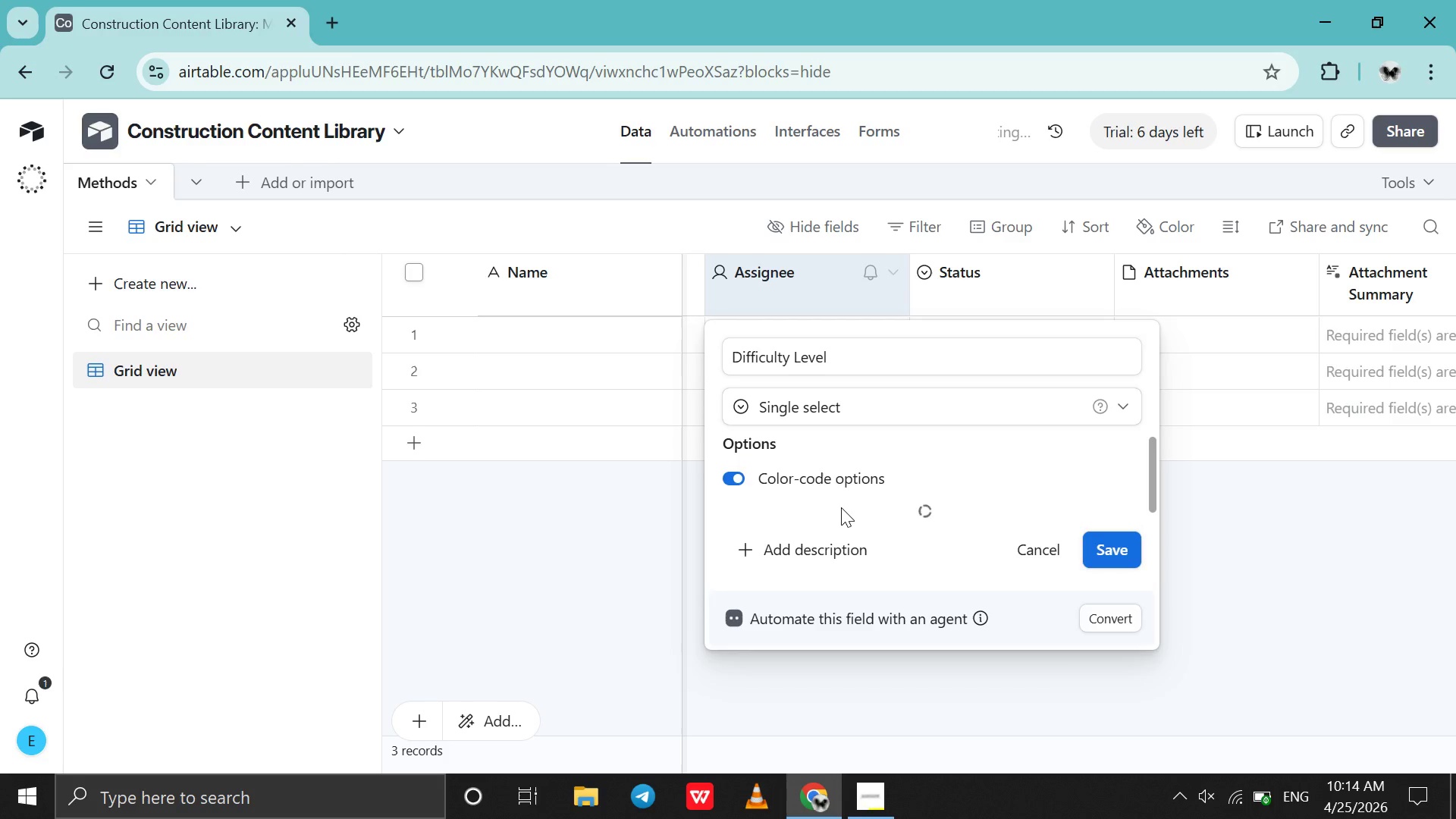 
scroll: coordinate [841, 507], scroll_direction: down, amount: 4.0
 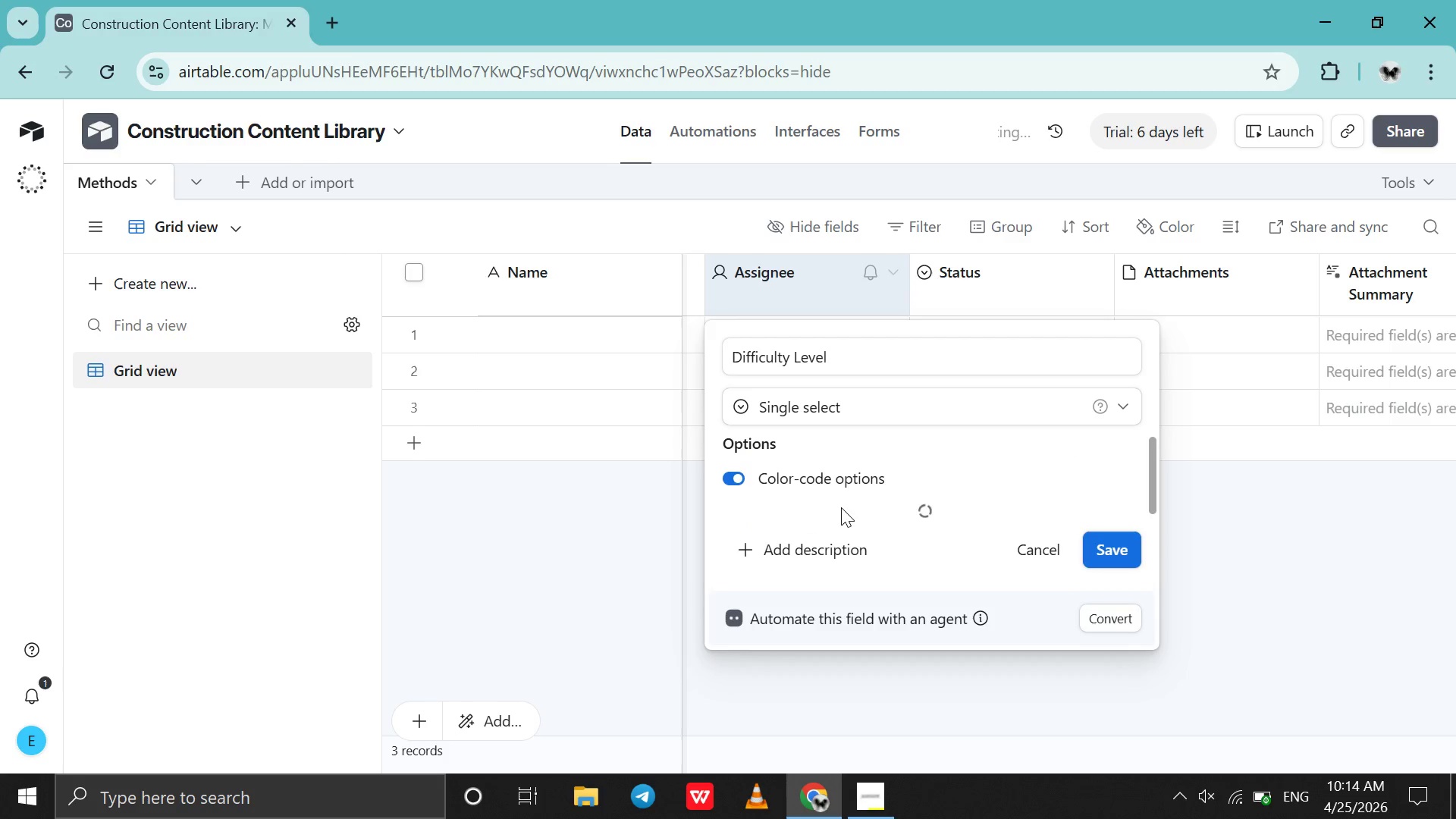 
double_click([841, 507])
 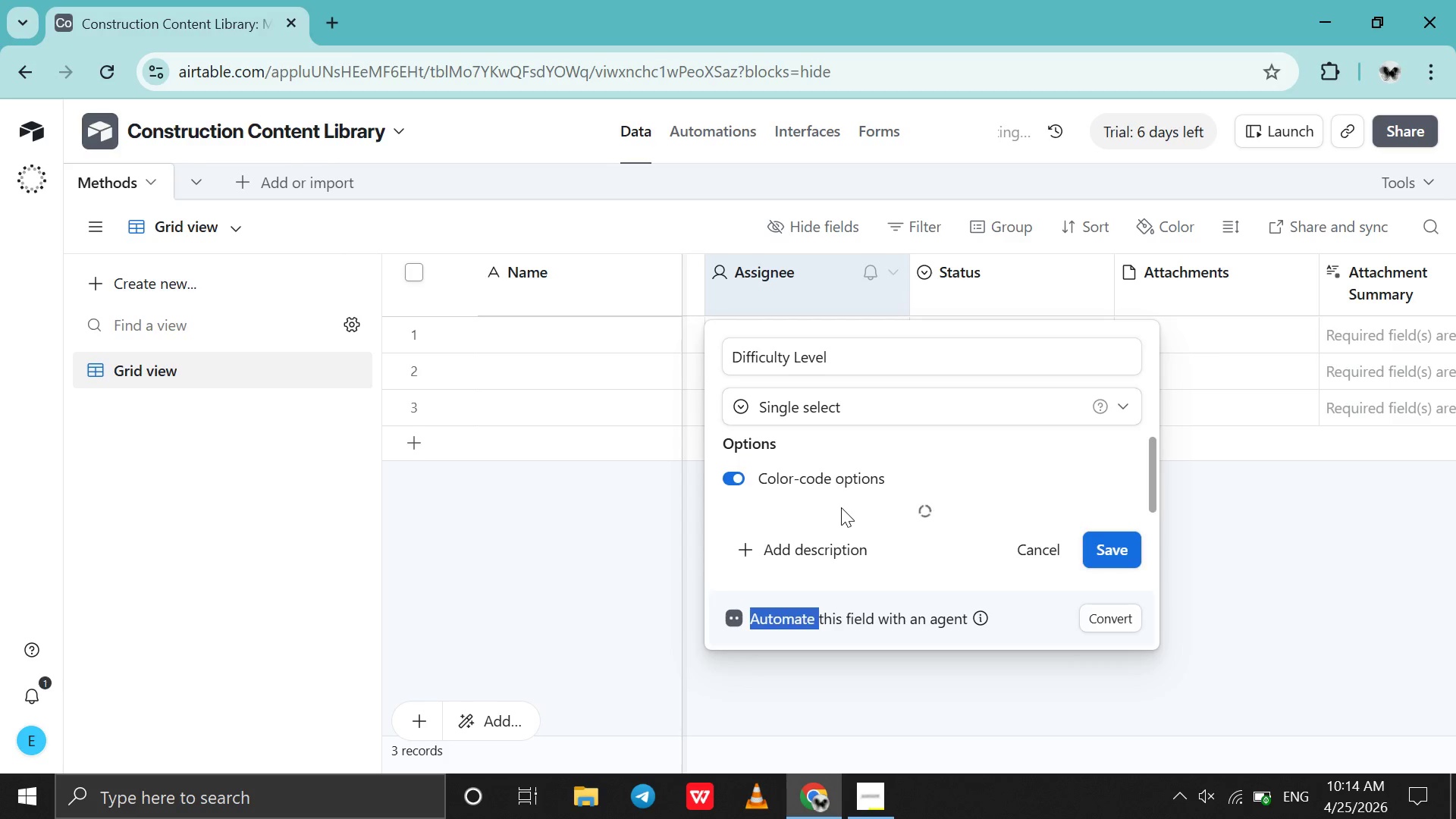 
left_click([841, 507])
 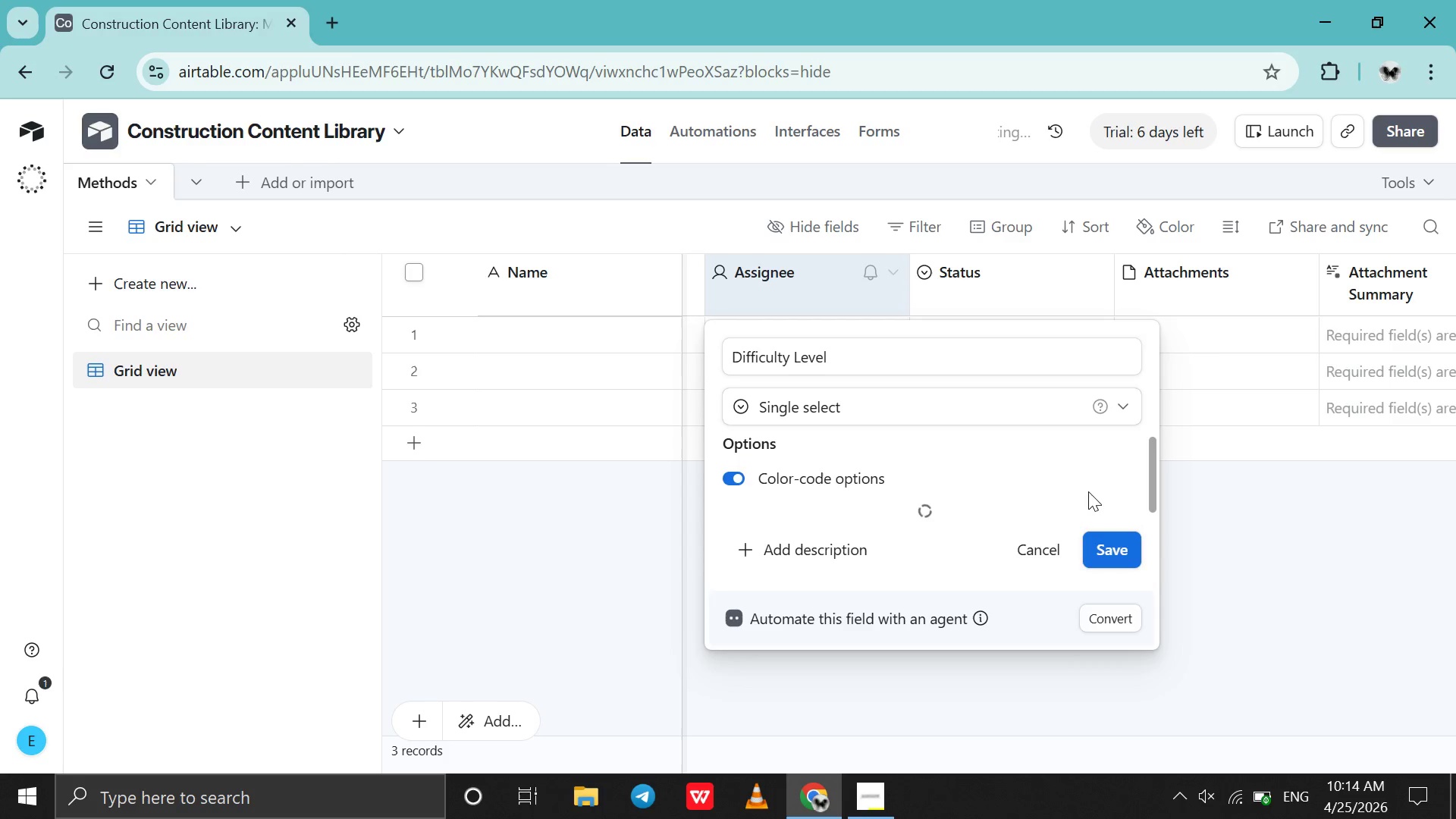 
left_click([1088, 491])
 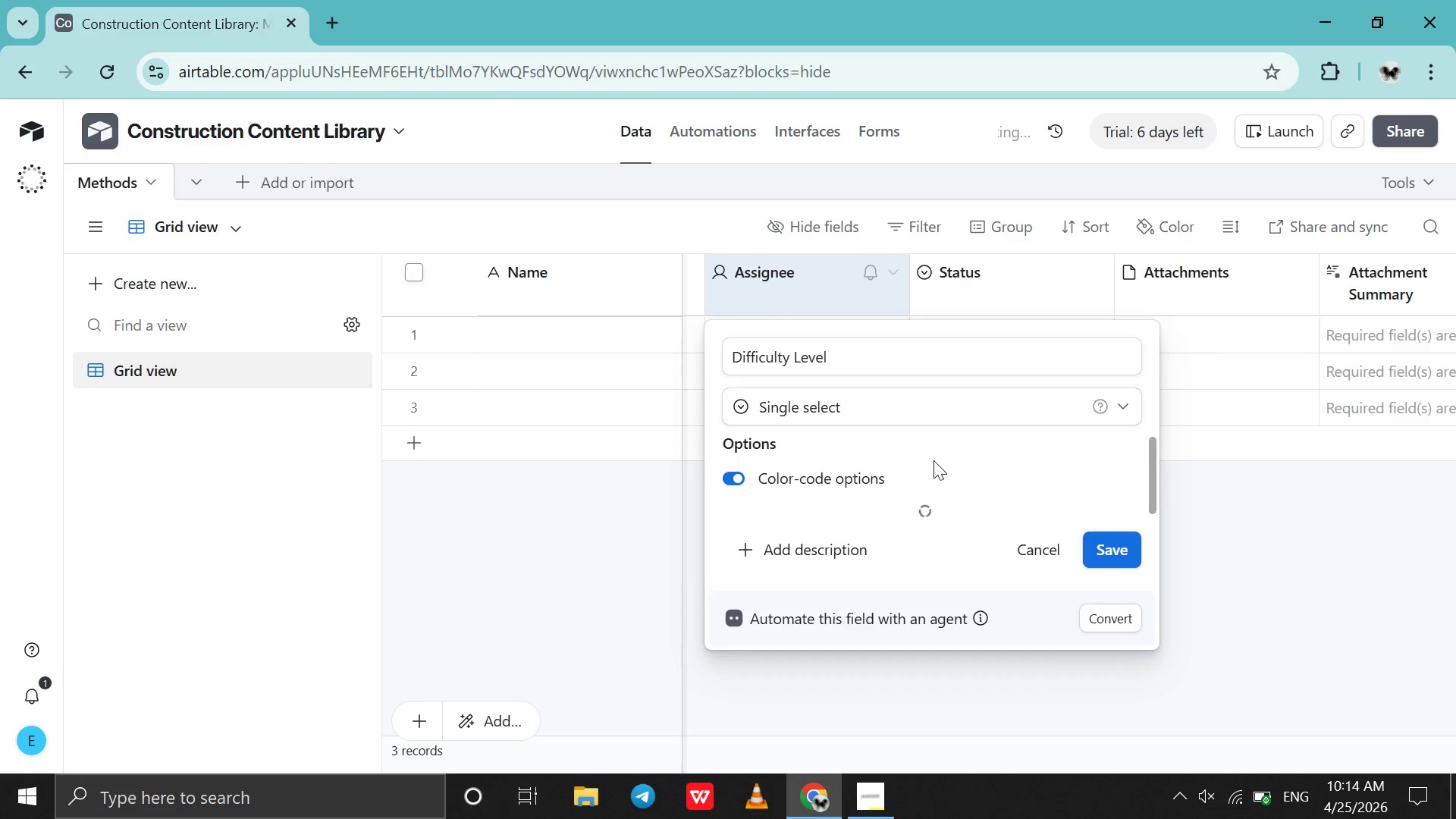 
left_click([934, 460])
 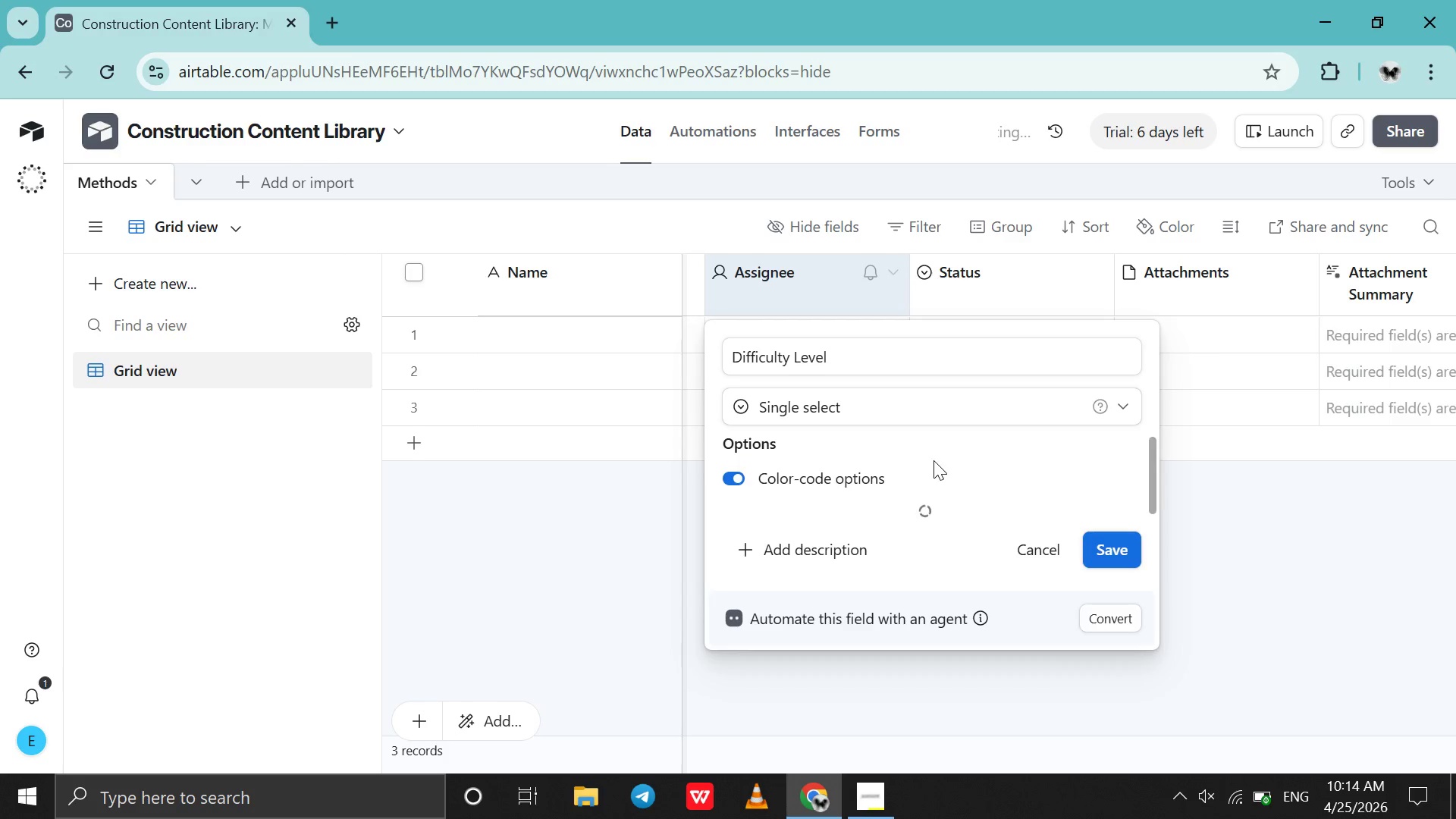 
scroll: coordinate [934, 460], scroll_direction: down, amount: 7.0
 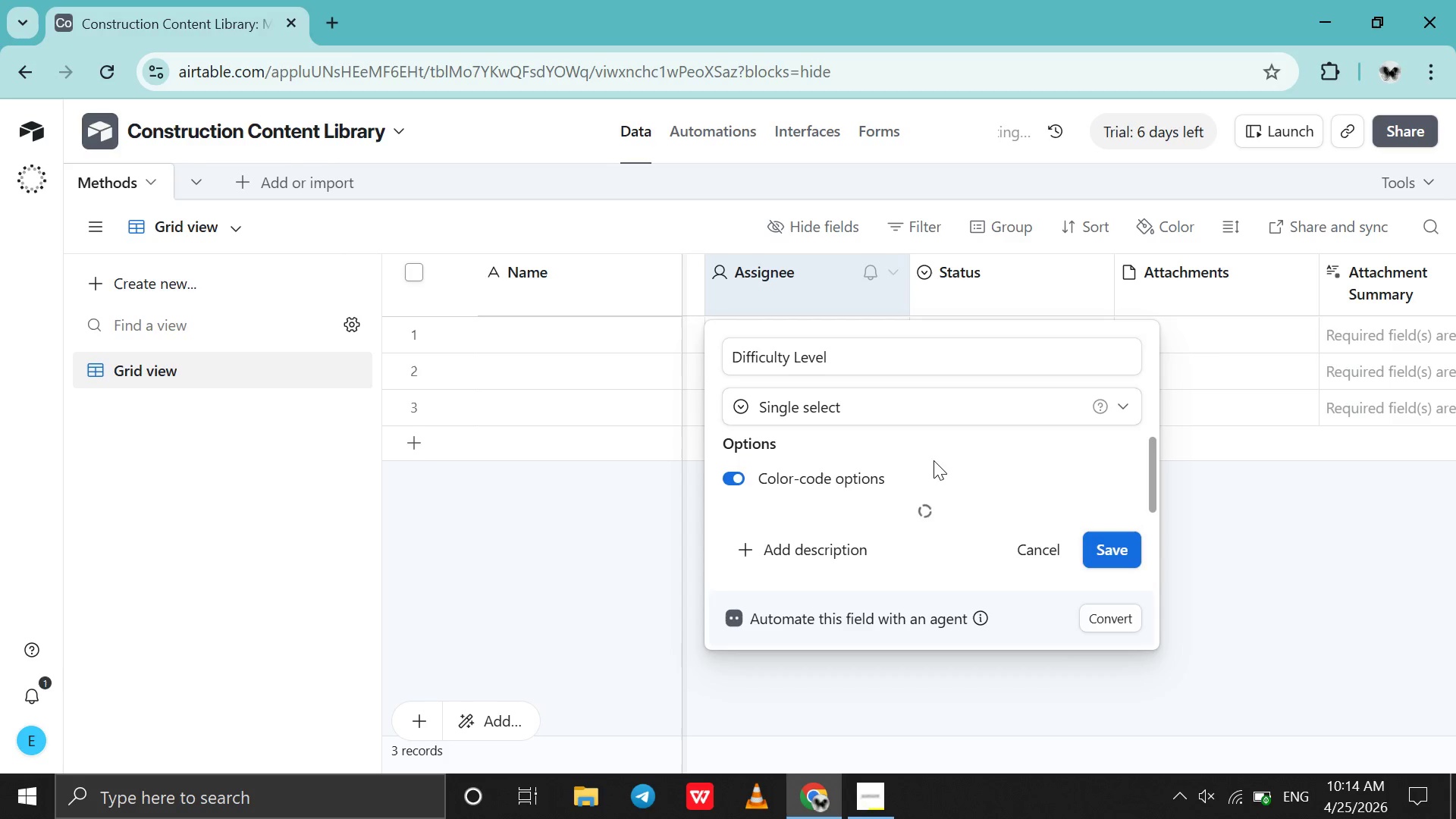 
left_click([934, 460])
 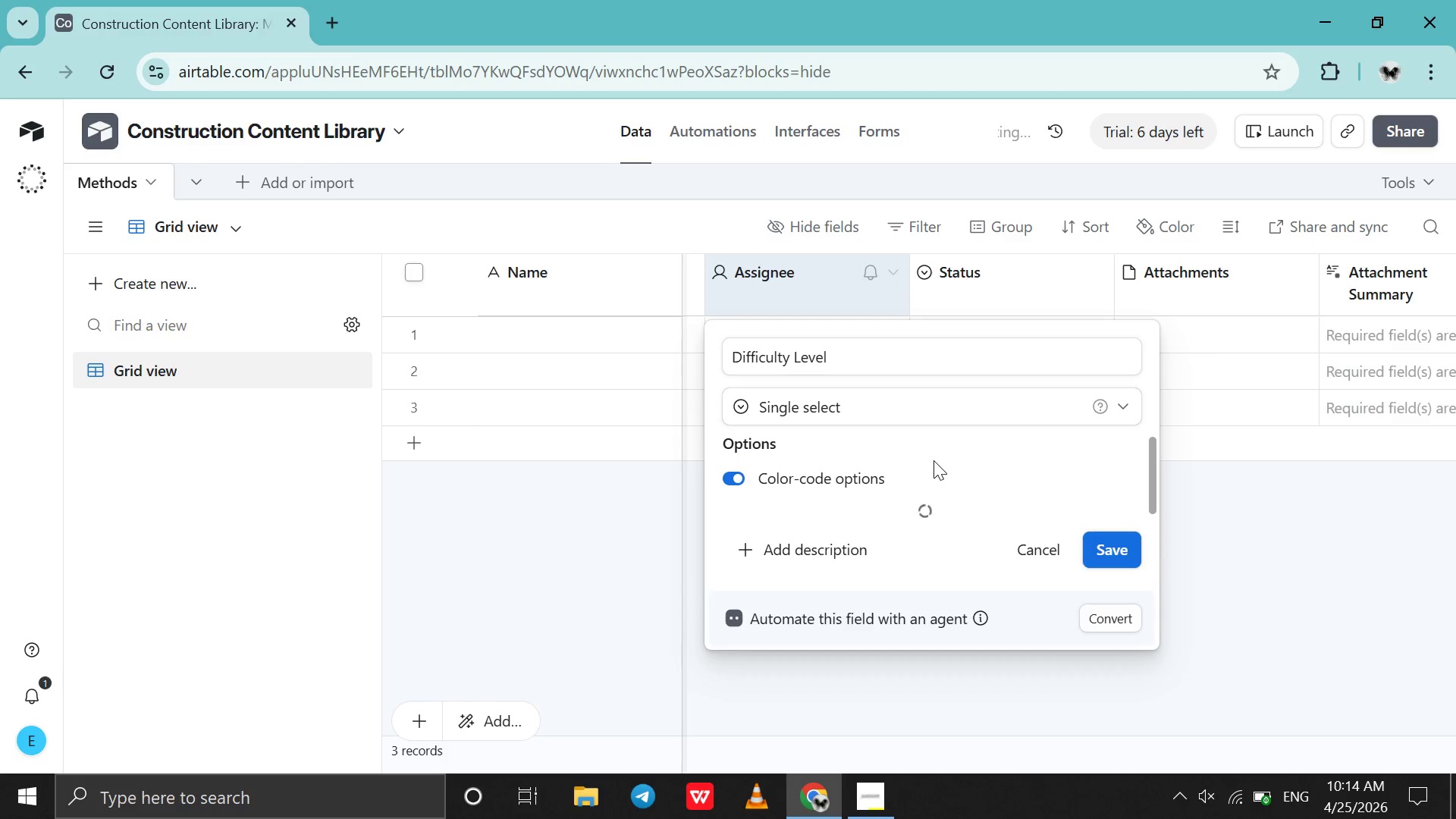 
scroll: coordinate [934, 460], scroll_direction: up, amount: 5.0
 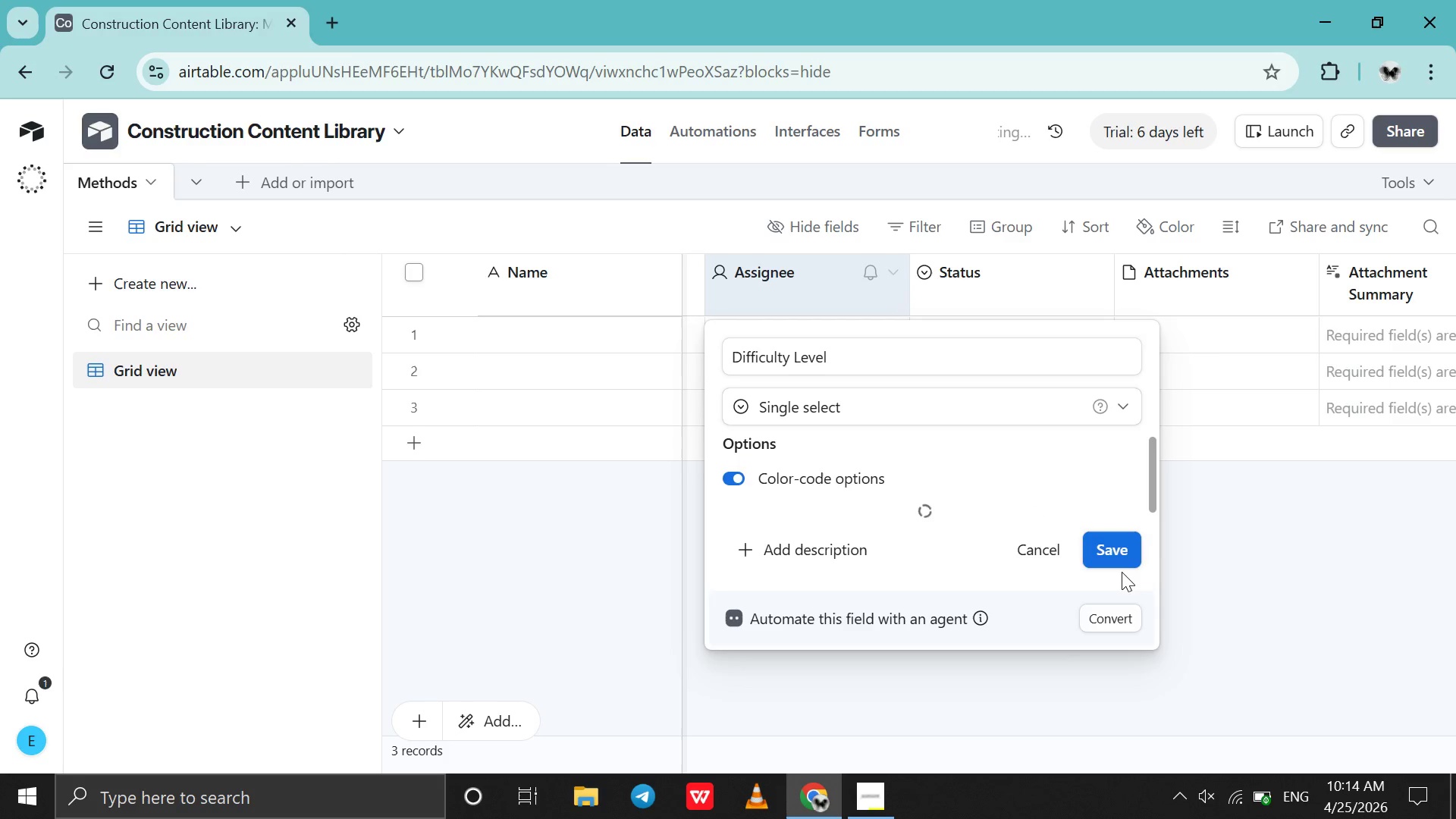 
left_click_drag(start_coordinate=[1122, 572], to_coordinate=[1109, 559])
 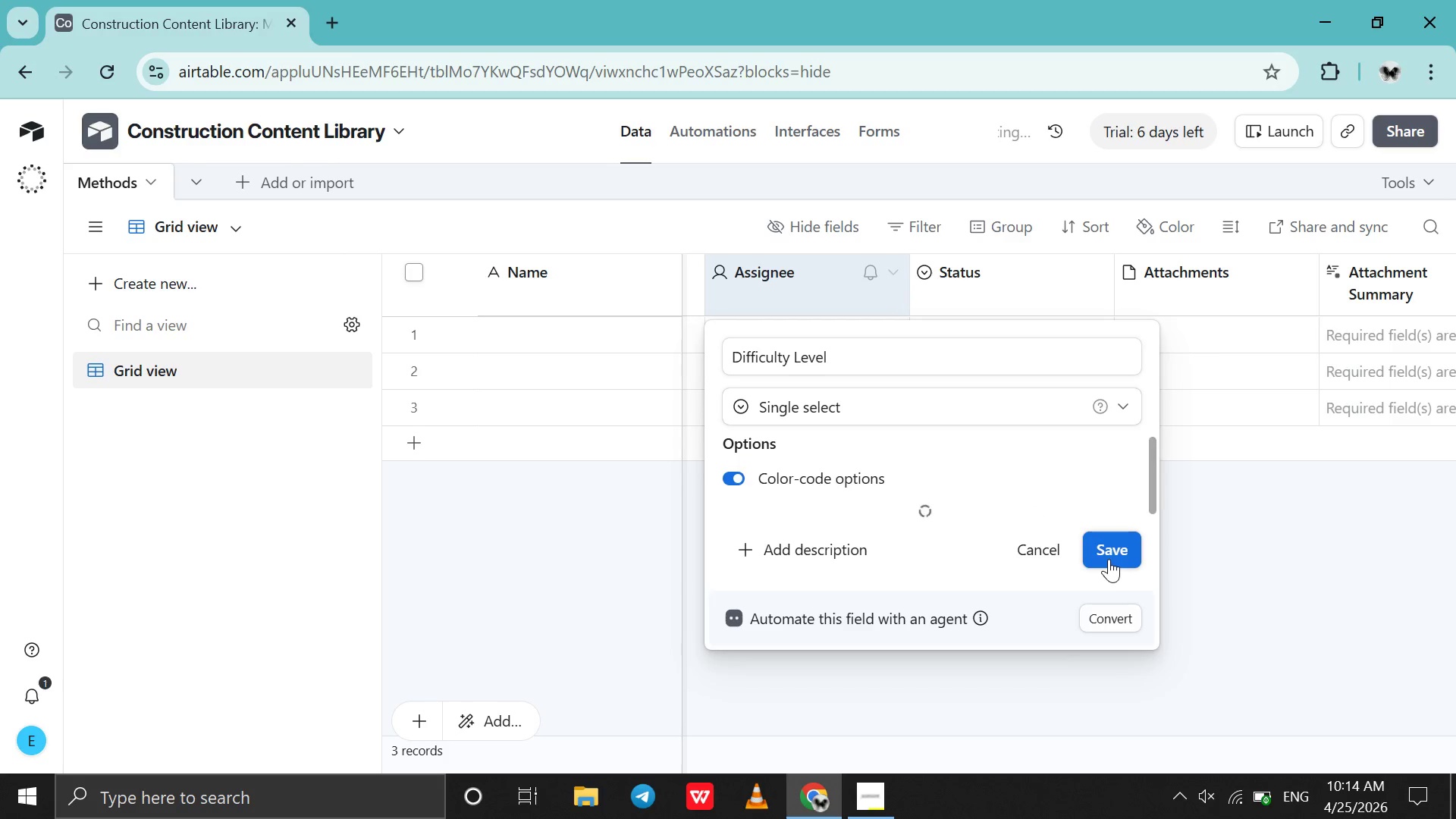 
left_click([1109, 559])
 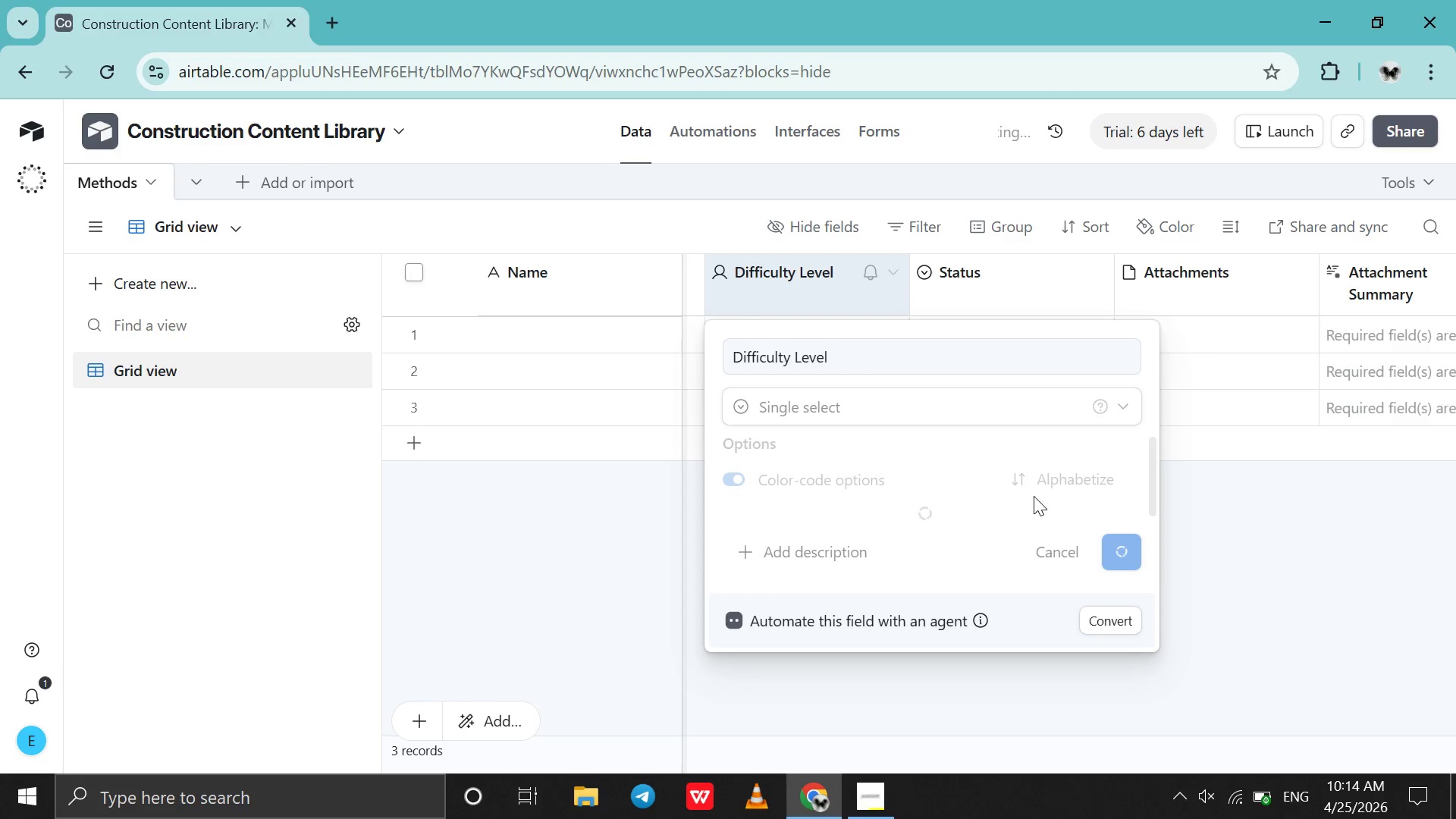 
wait(9.98)
 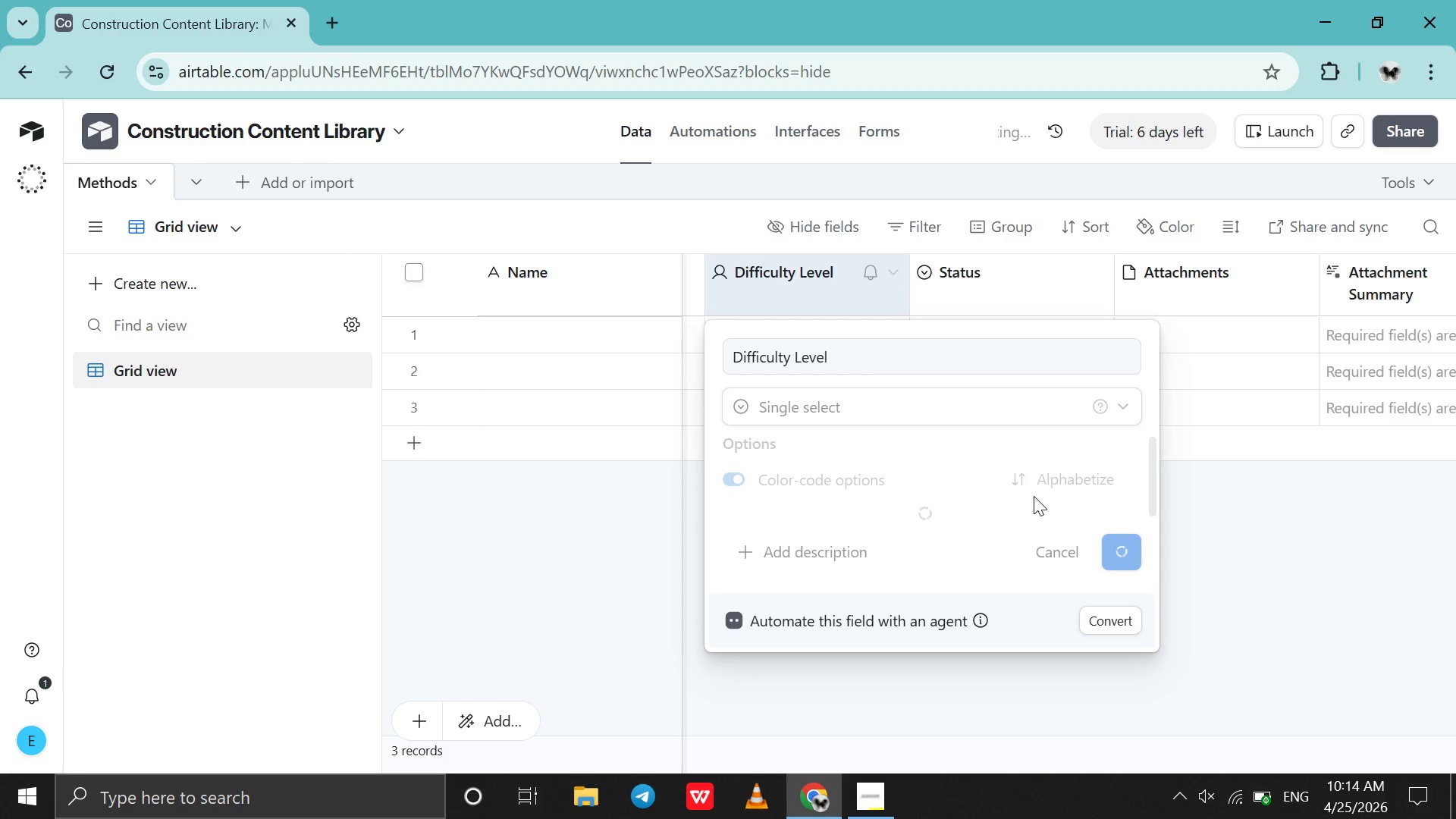 
left_click([1184, 557])
 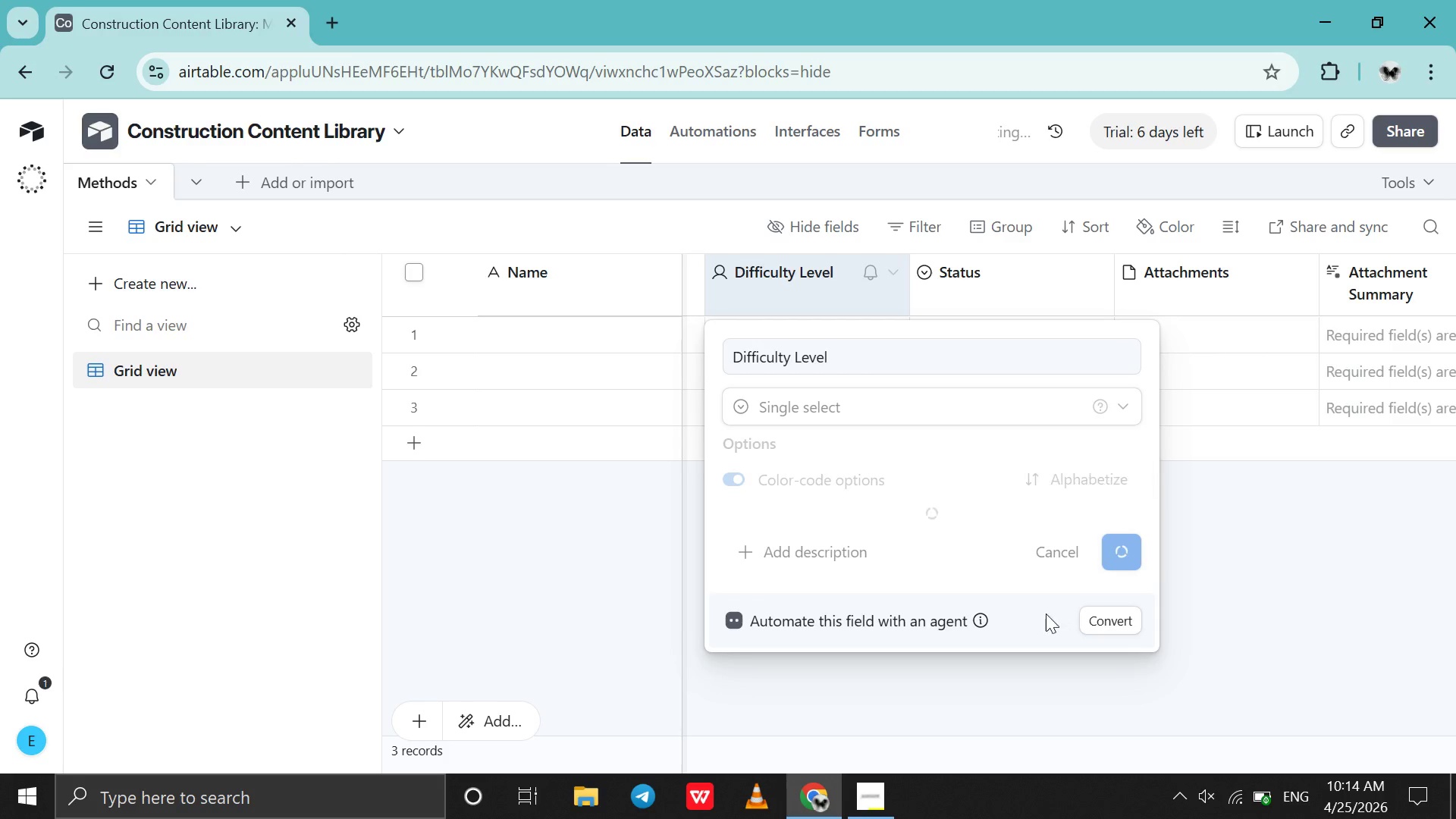 
left_click([857, 790])